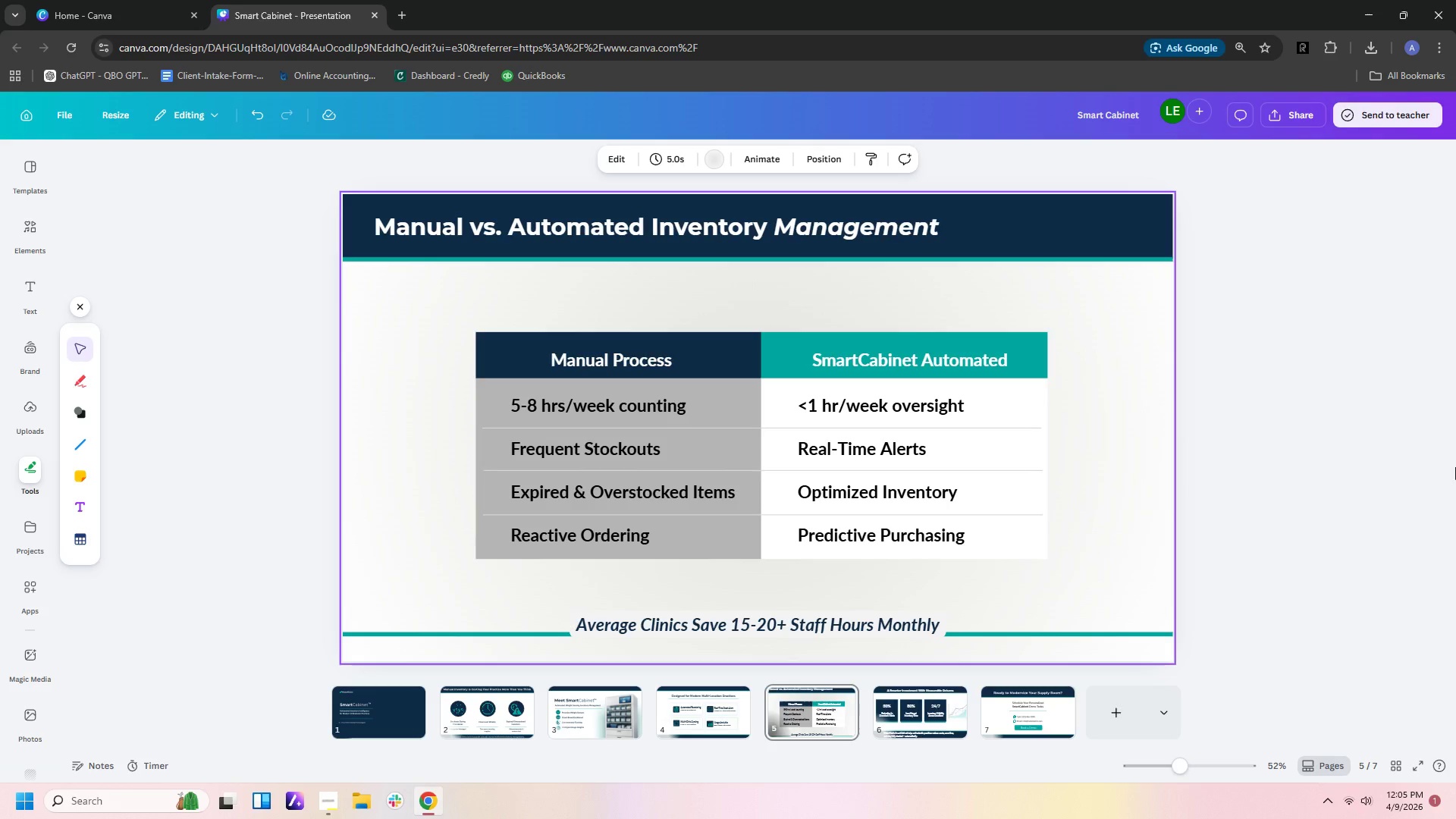 
wait(6.78)
 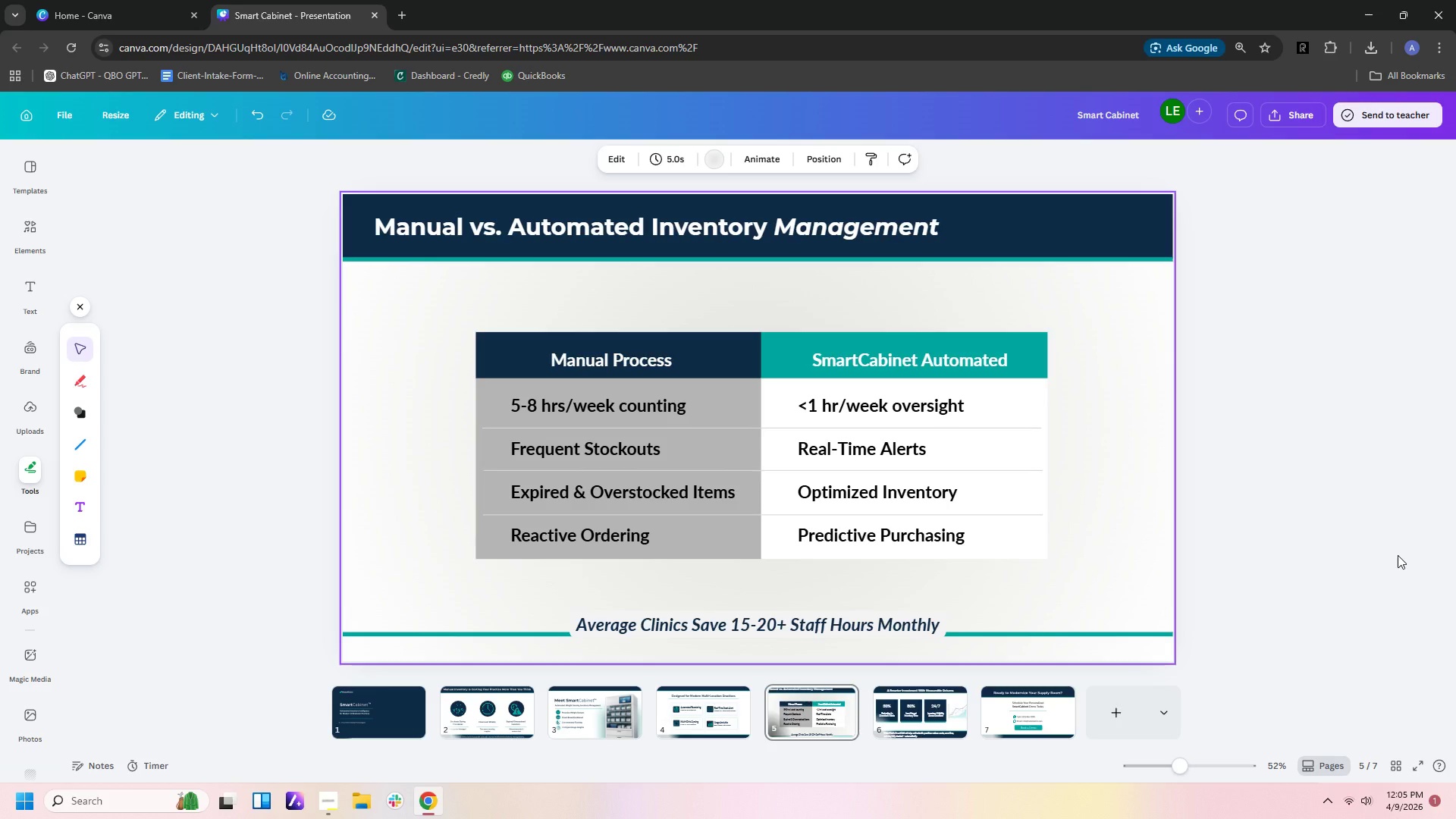 
left_click([934, 719])
 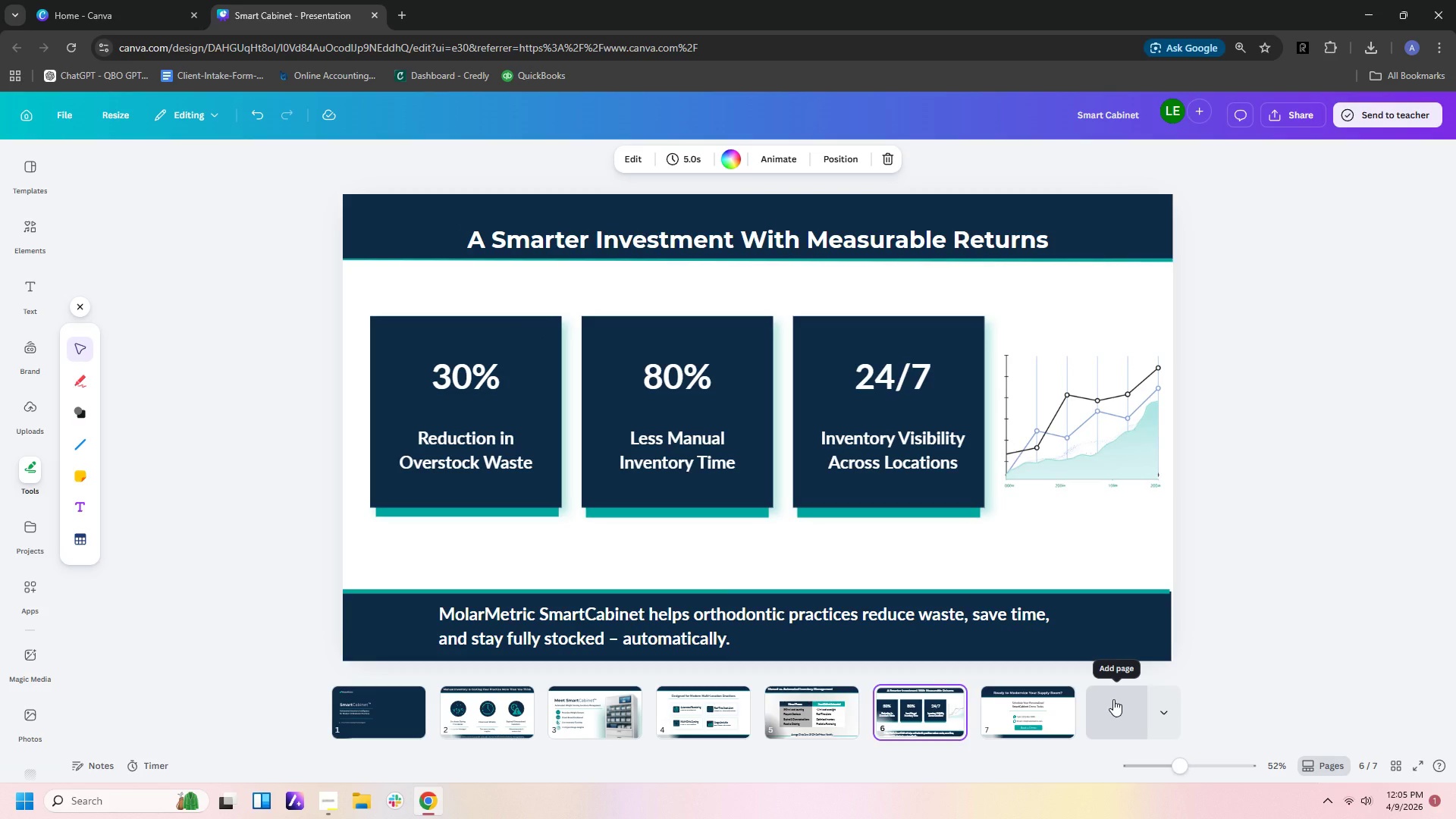 
left_click([1064, 719])
 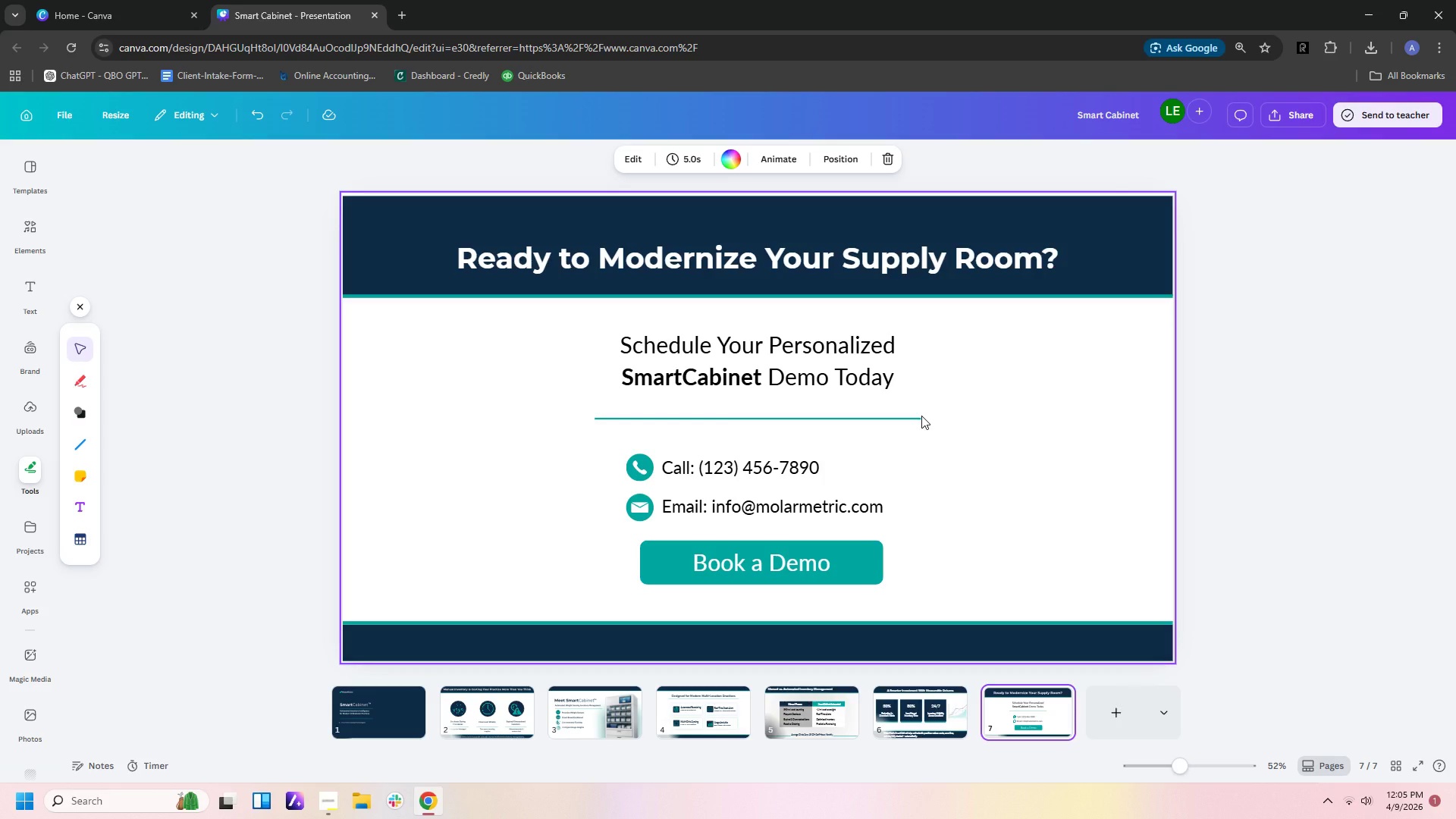 
wait(7.45)
 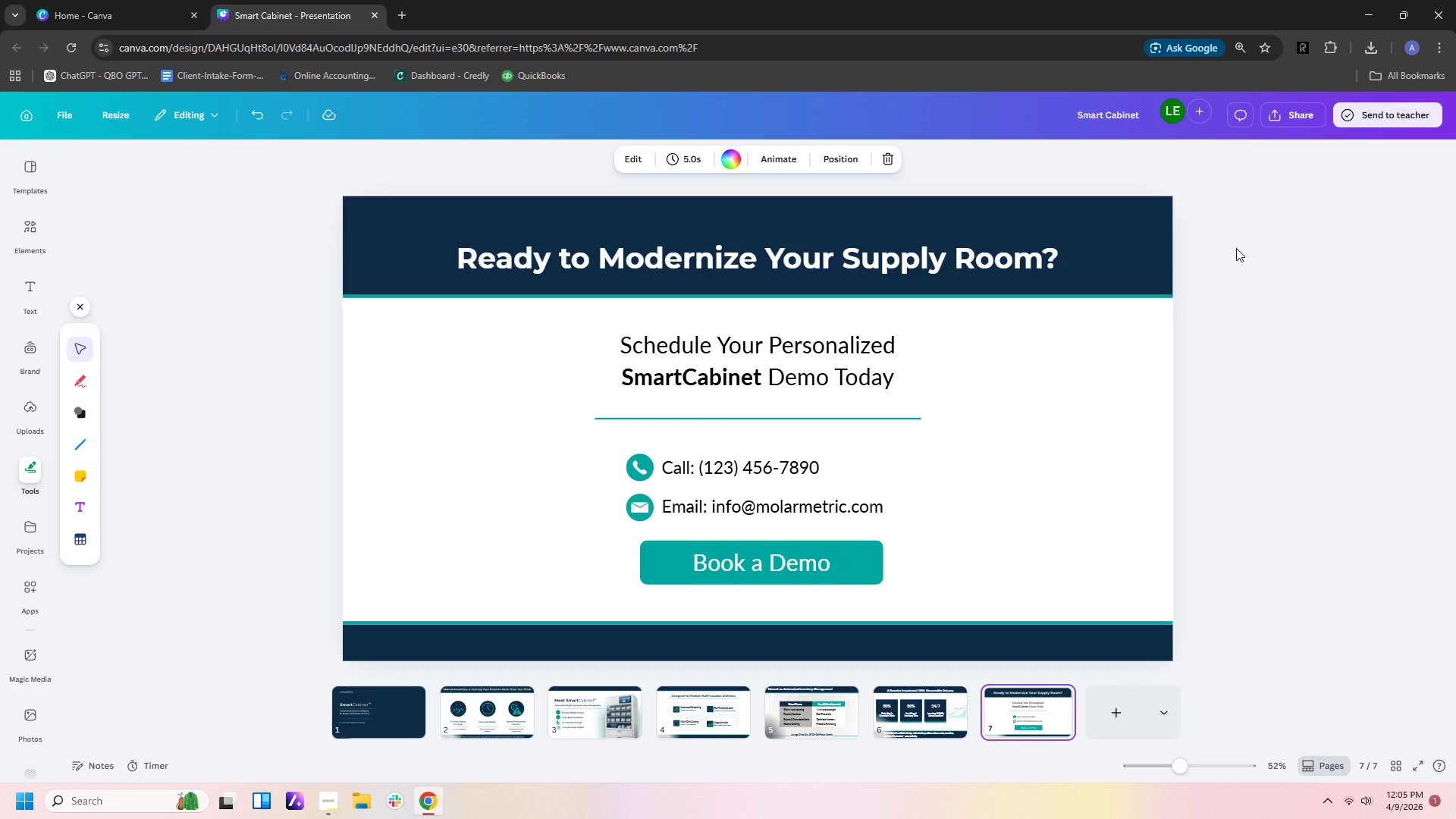 
left_click([915, 421])
 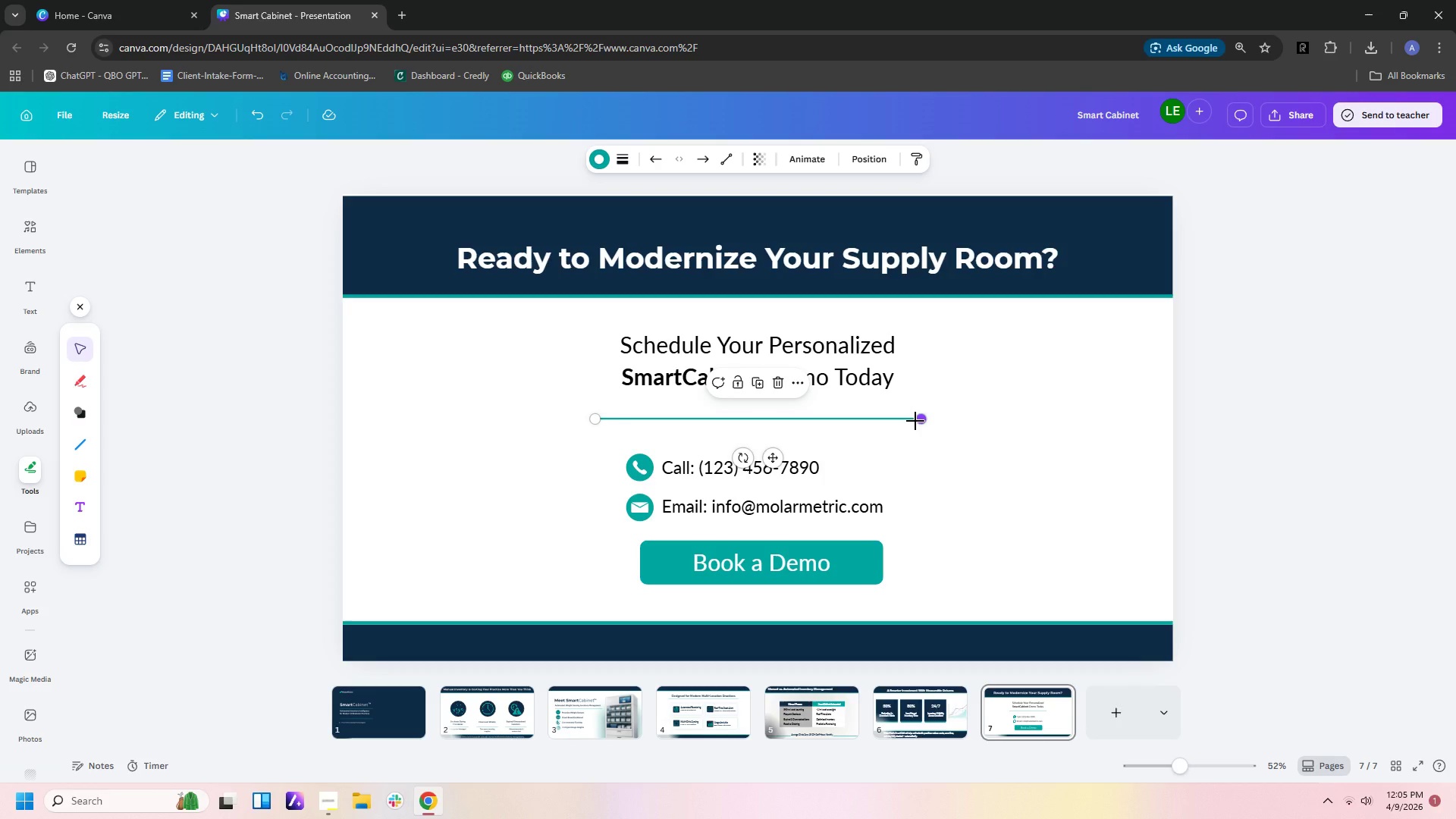 
key(Control+C)
 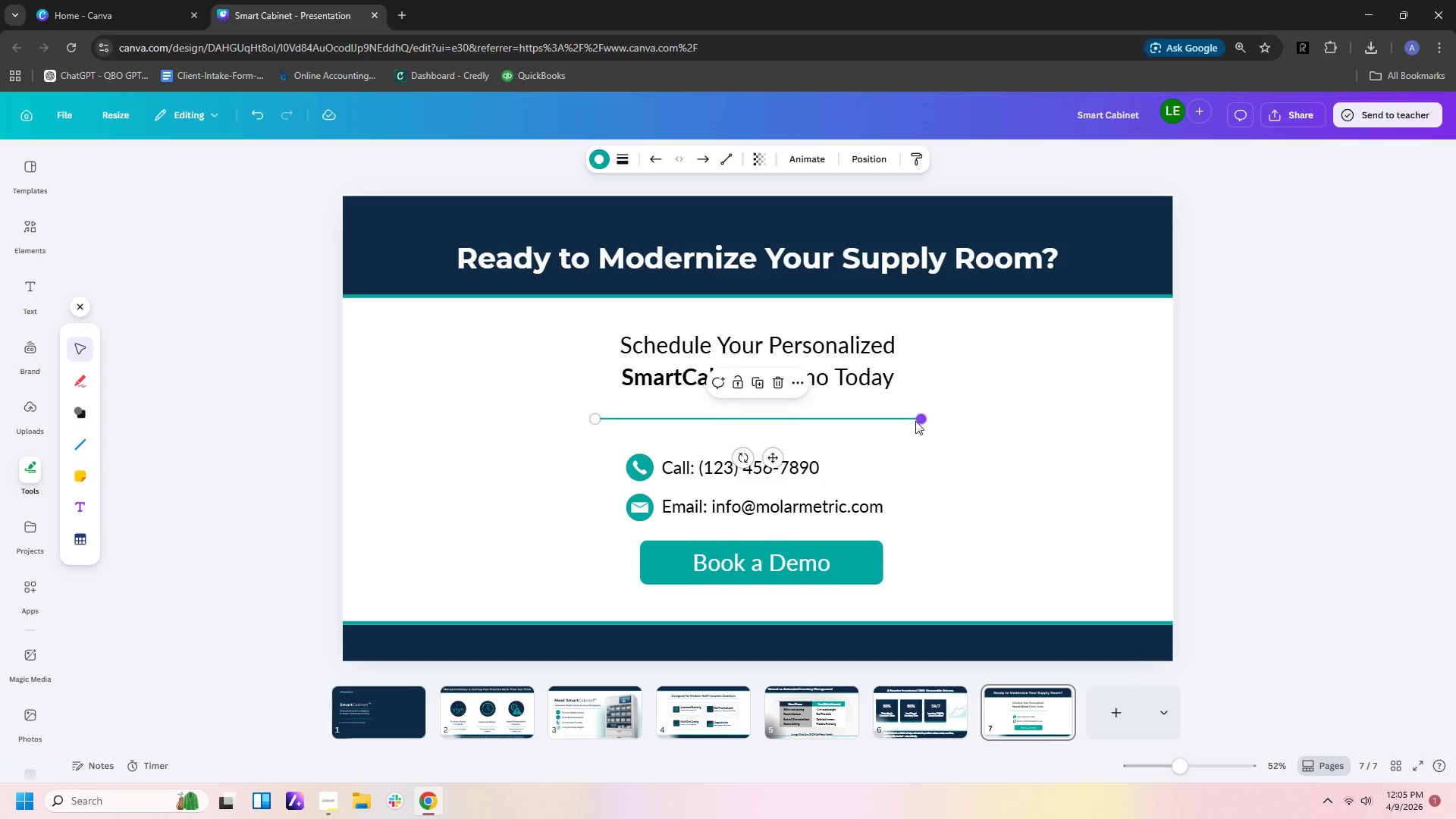 
key(Control+V)
 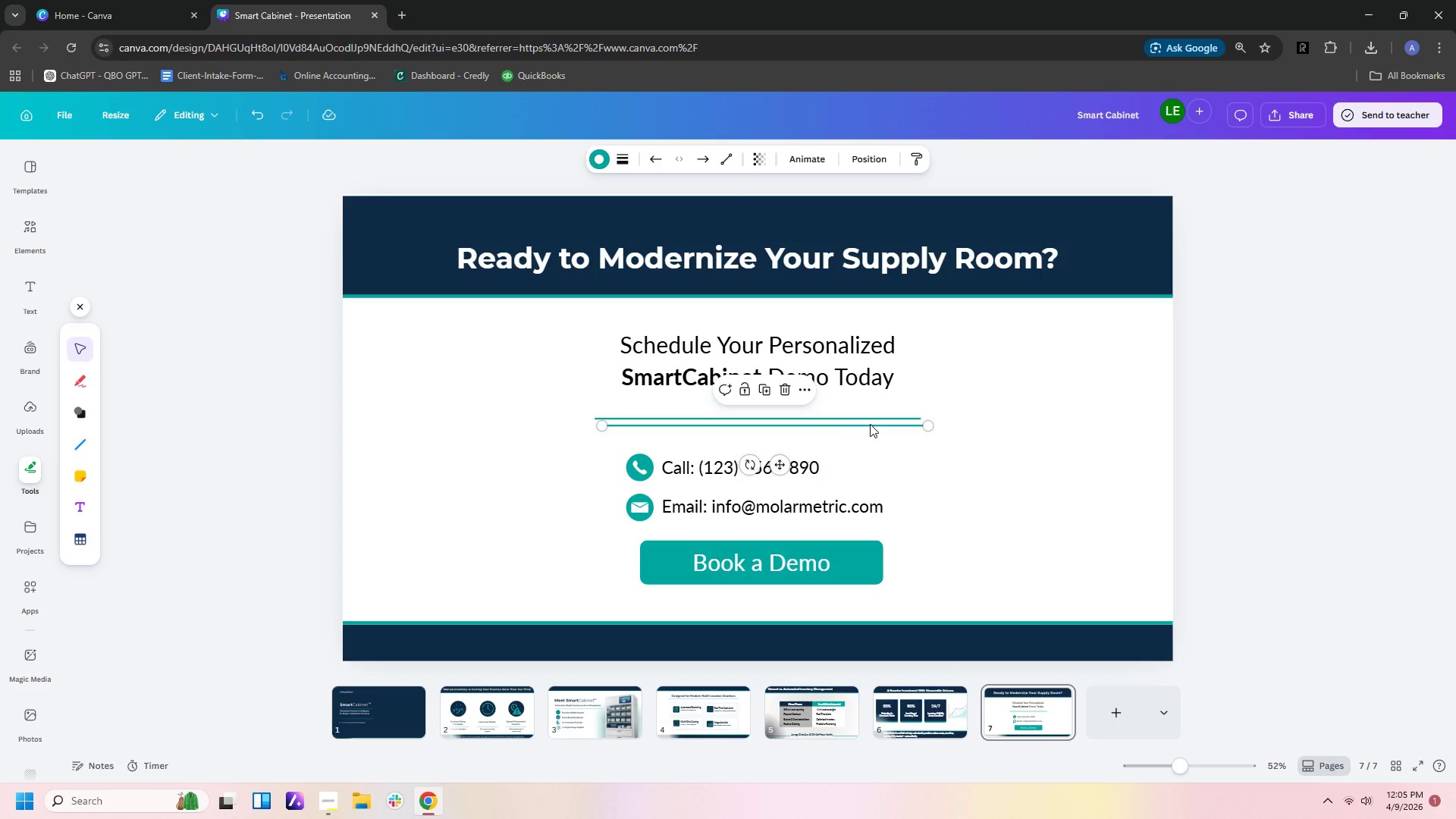 
left_click_drag(start_coordinate=[810, 489], to_coordinate=[814, 472])
 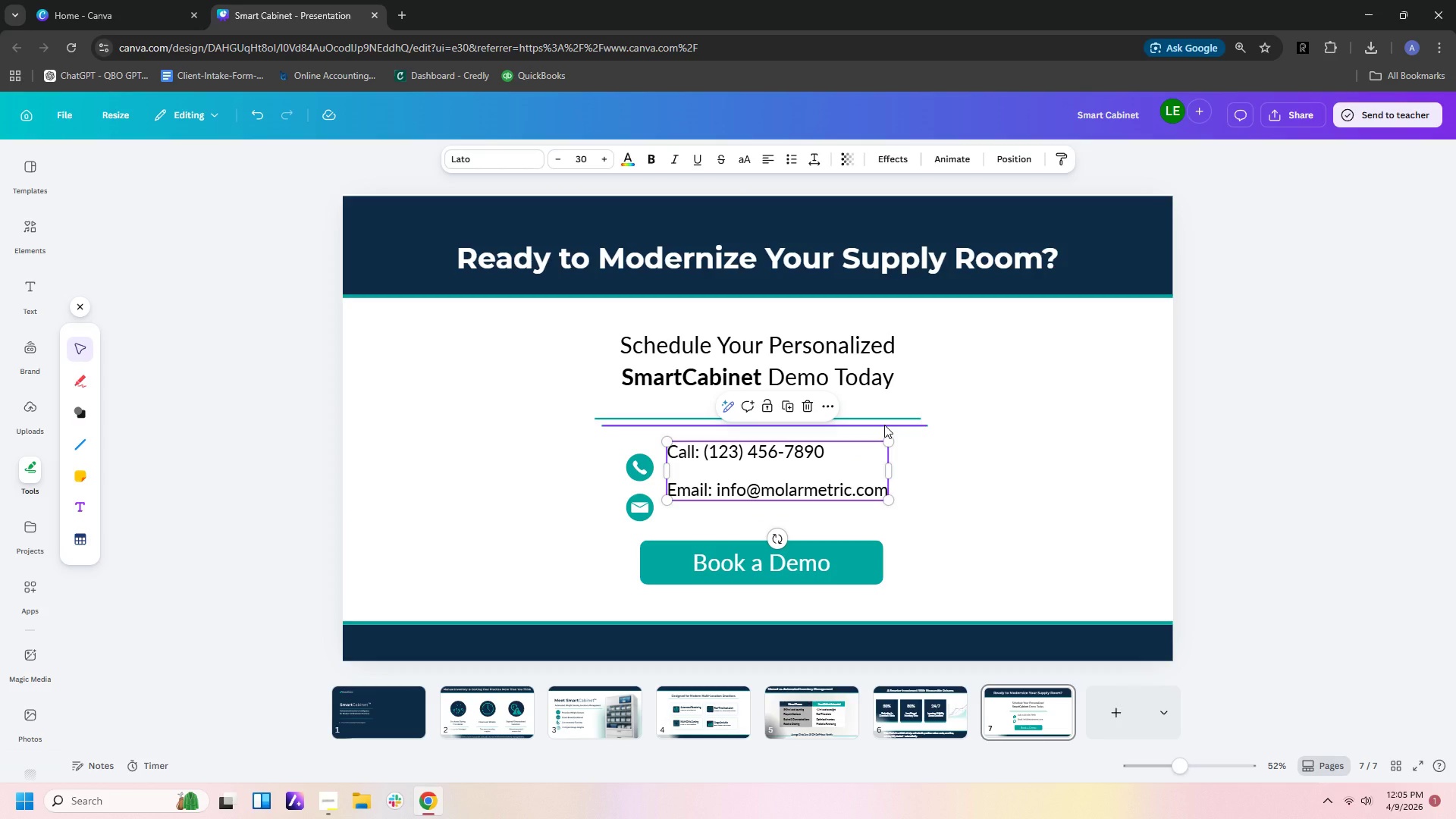 
left_click_drag(start_coordinate=[884, 425], to_coordinate=[877, 526])
 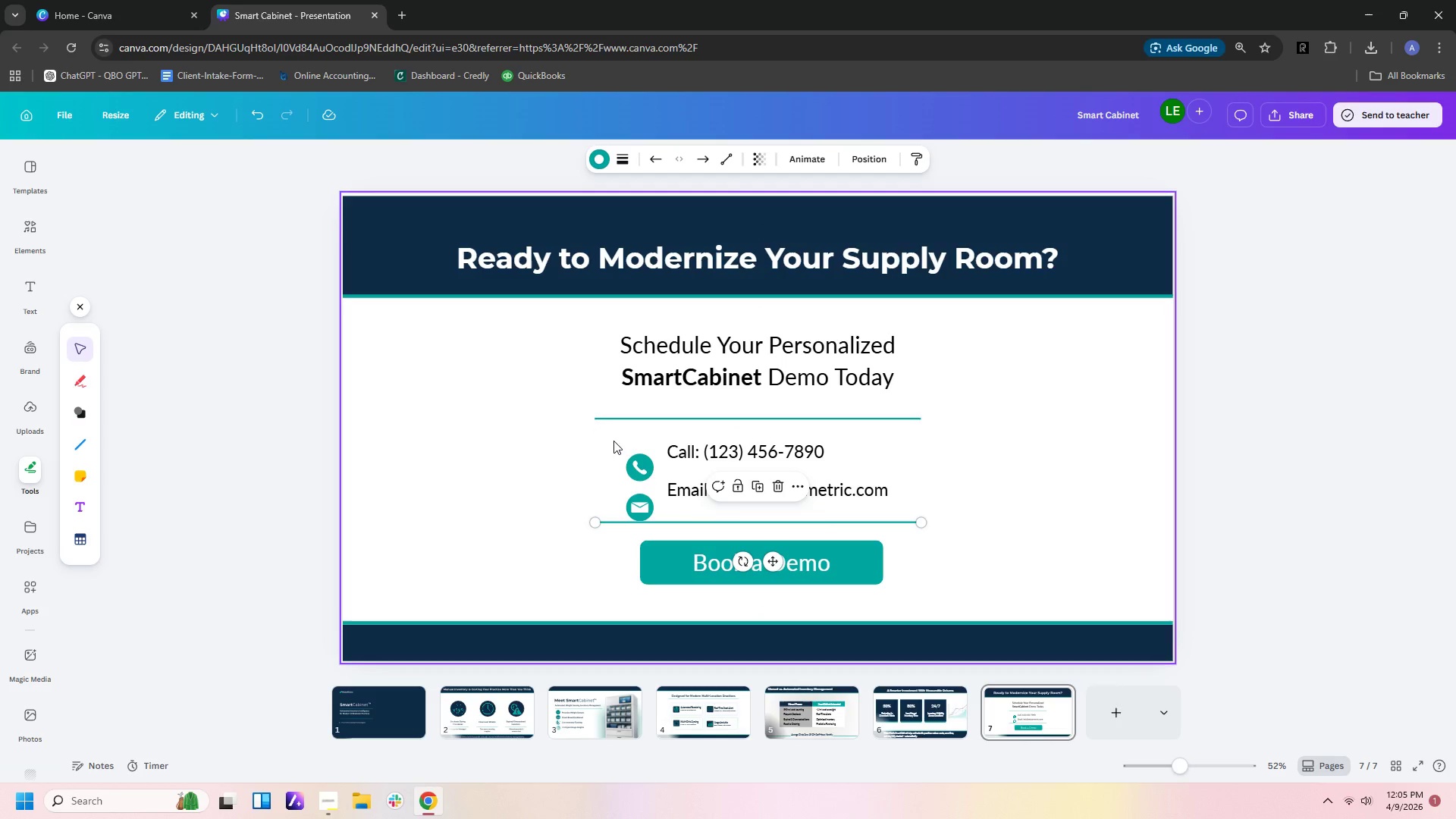 
left_click_drag(start_coordinate=[611, 438], to_coordinate=[648, 507])
 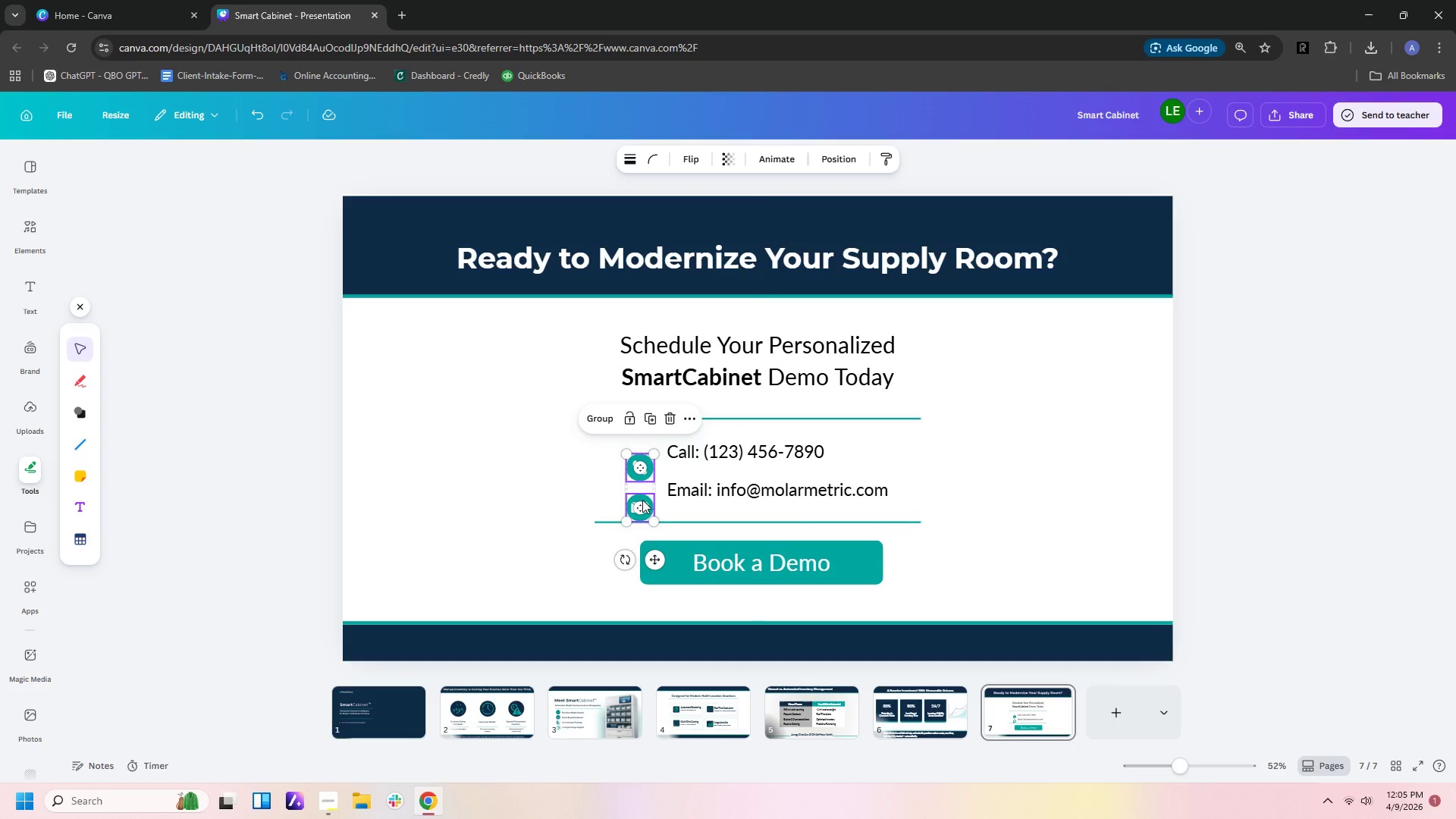 
left_click_drag(start_coordinate=[642, 500], to_coordinate=[645, 475])
 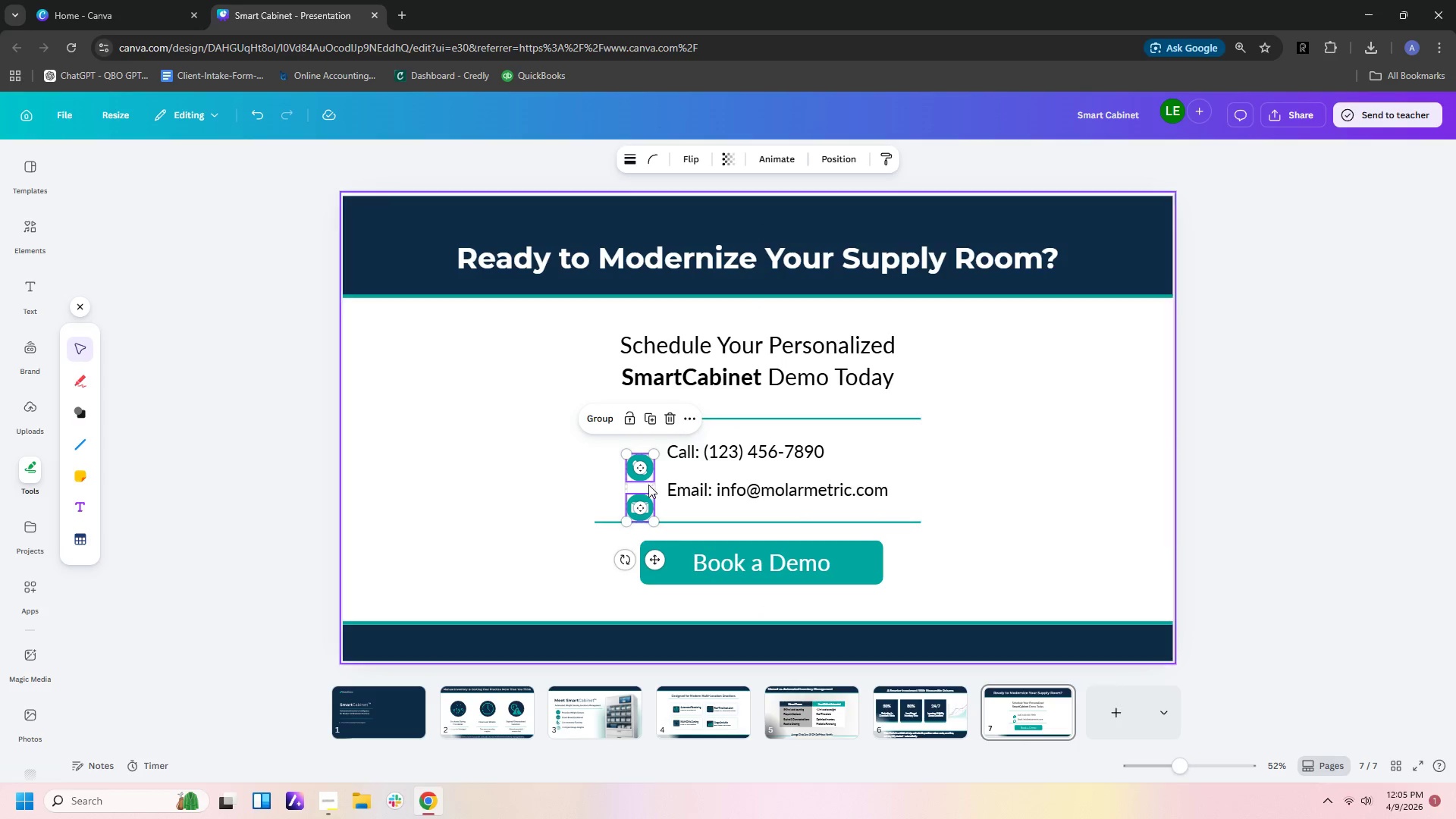 
left_click_drag(start_coordinate=[648, 485], to_coordinate=[648, 466])
 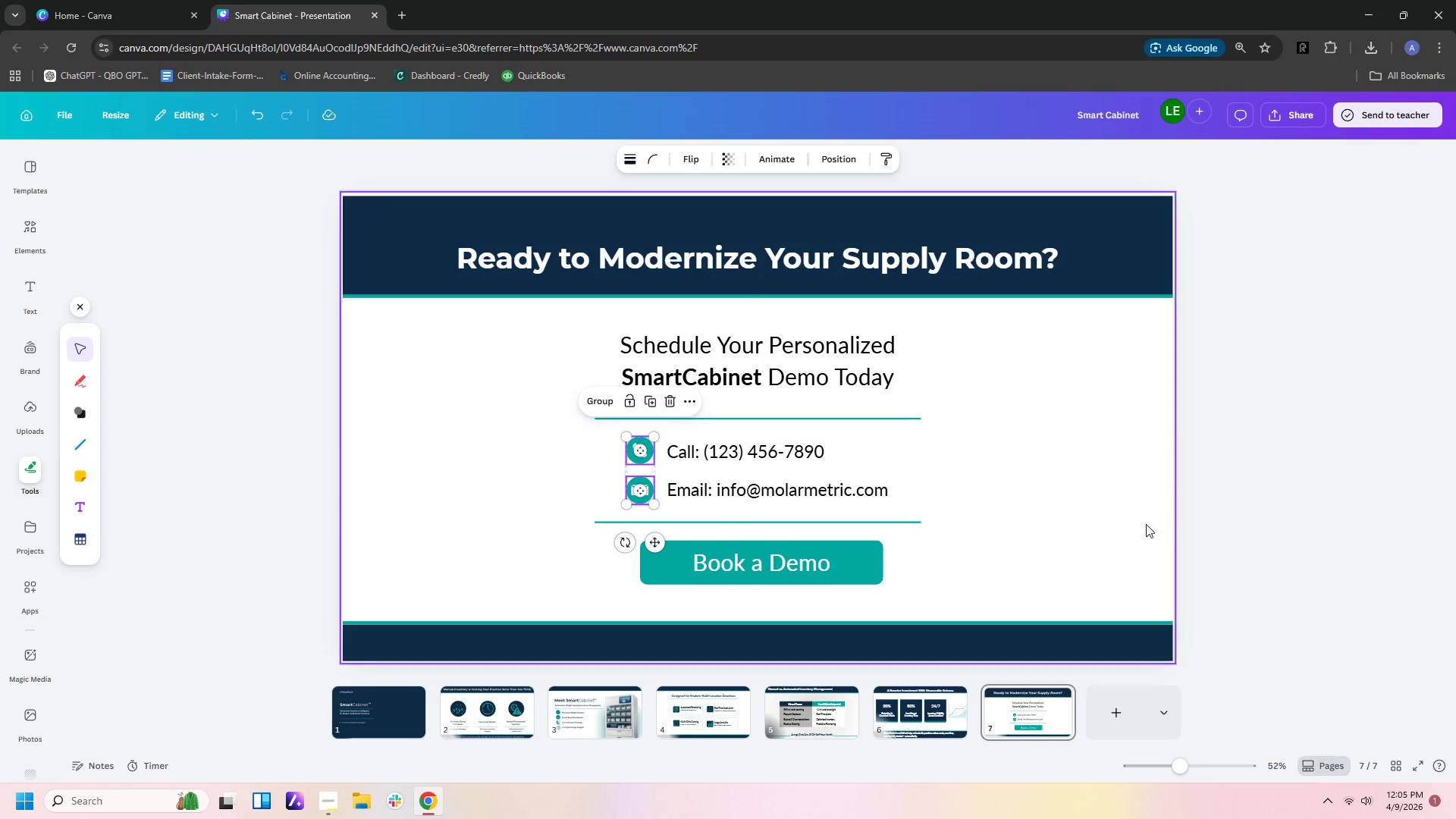 
left_click([1146, 524])
 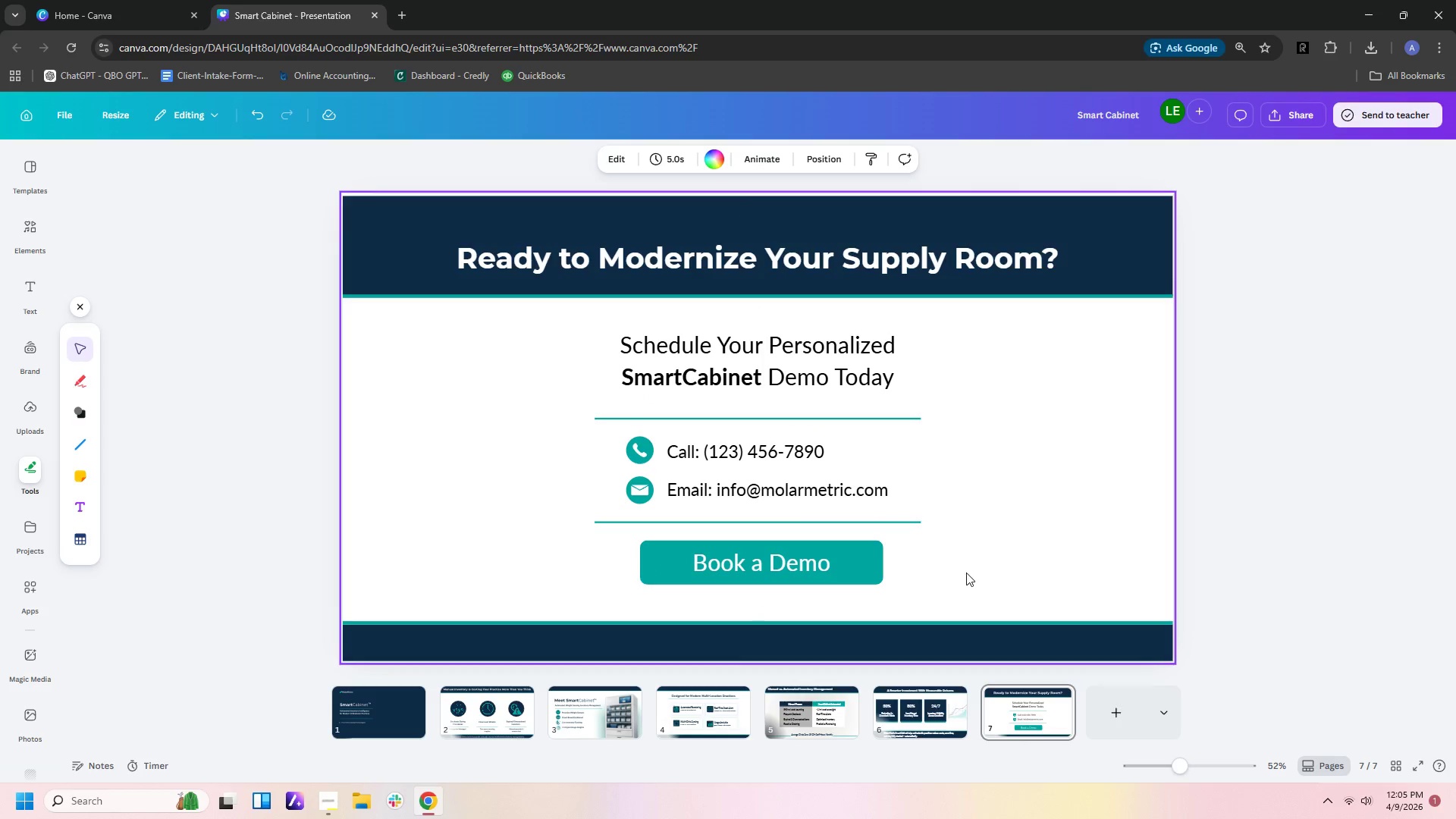 
left_click([965, 575])
 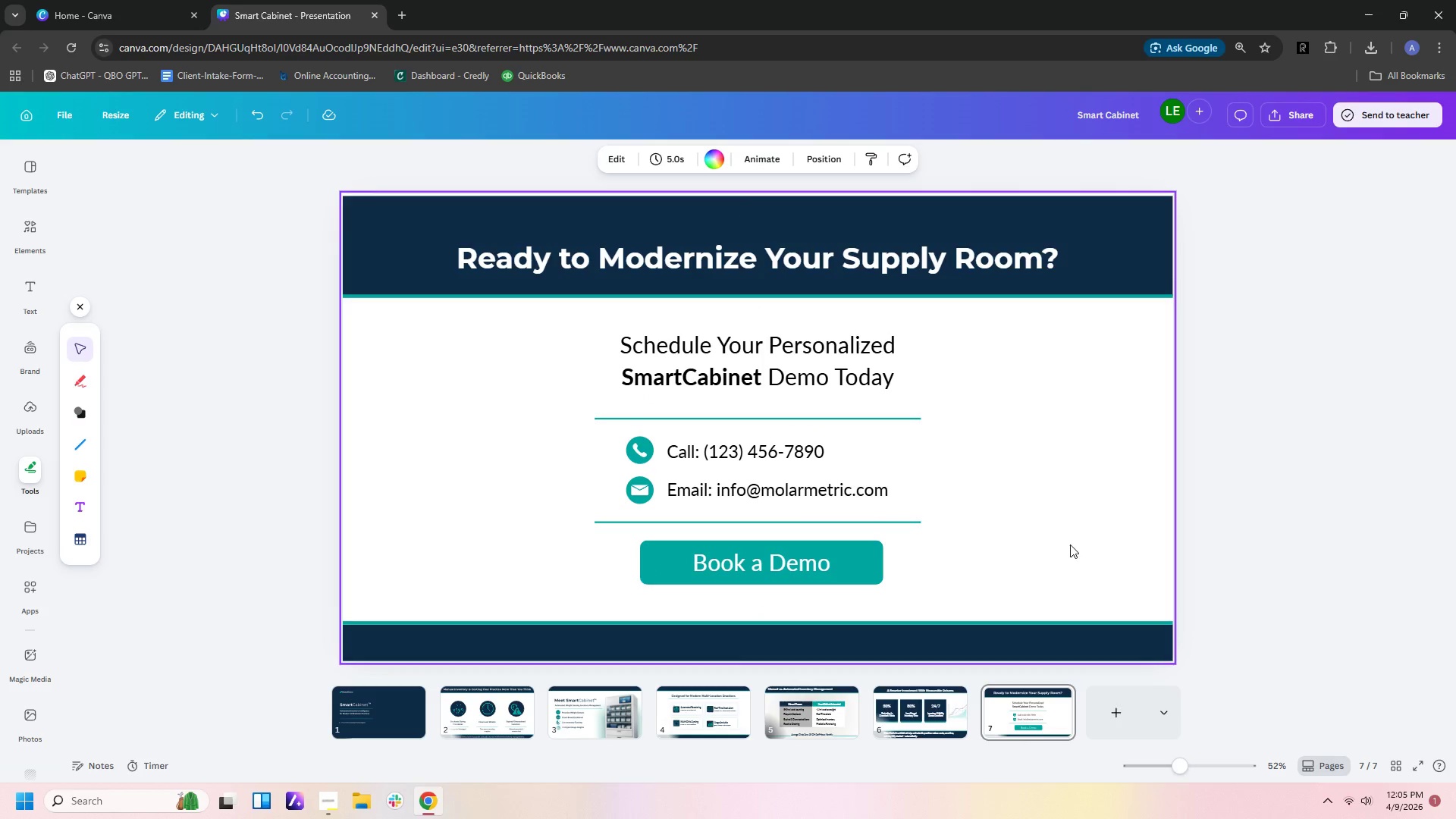 
left_click([1070, 544])
 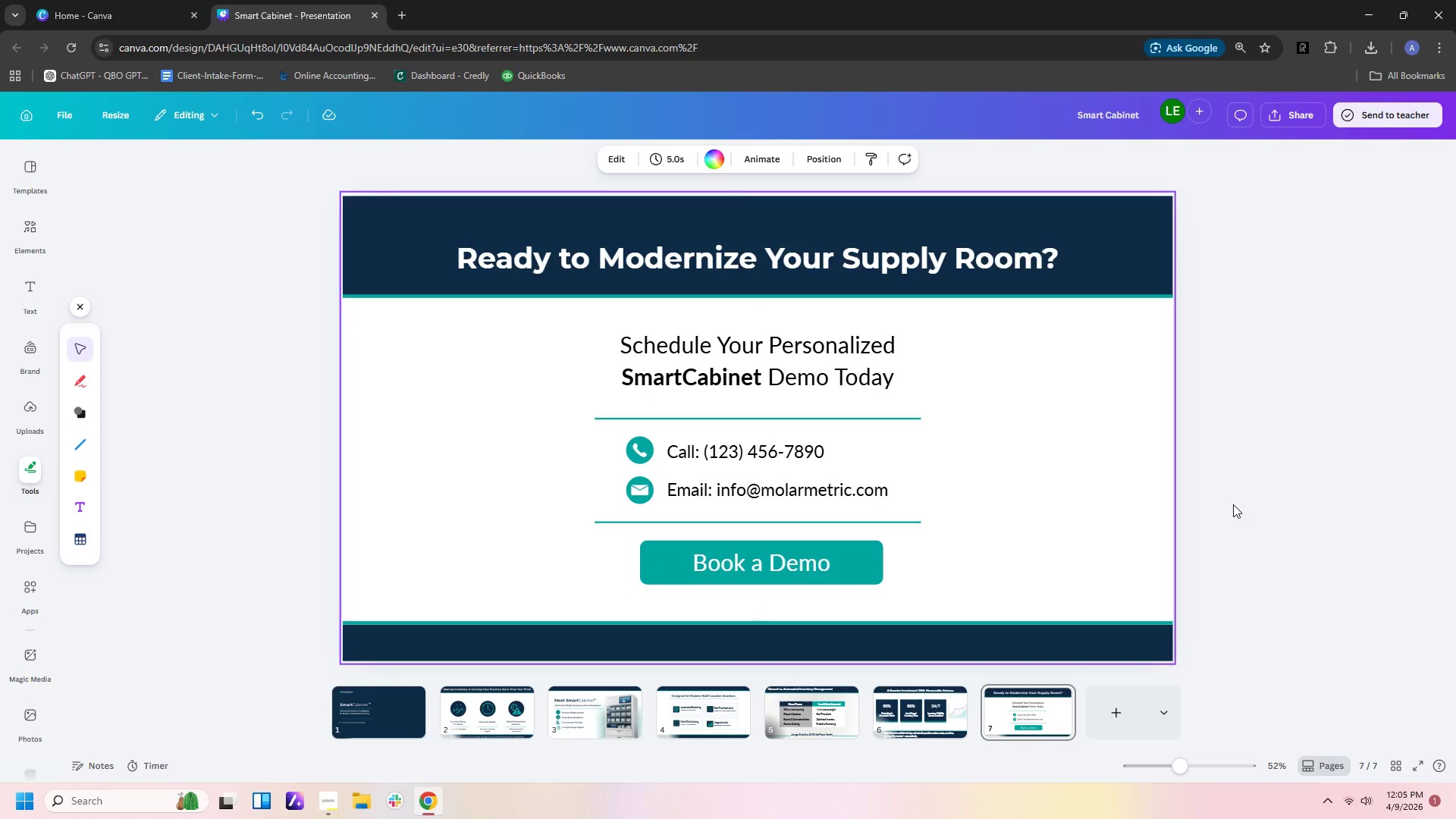 
left_click_drag(start_coordinate=[1239, 504], to_coordinate=[1243, 504])
 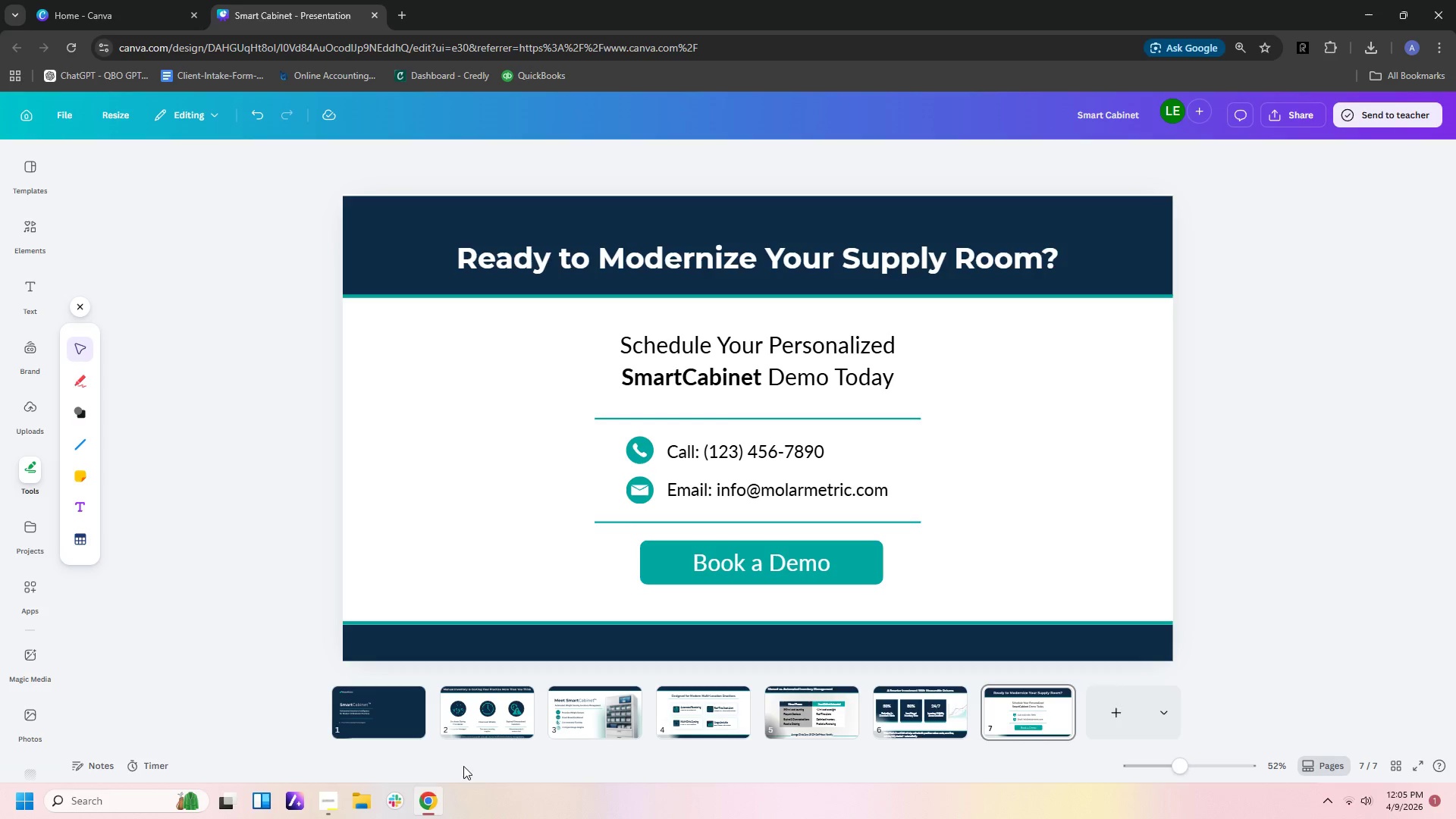 
left_click([315, 801])